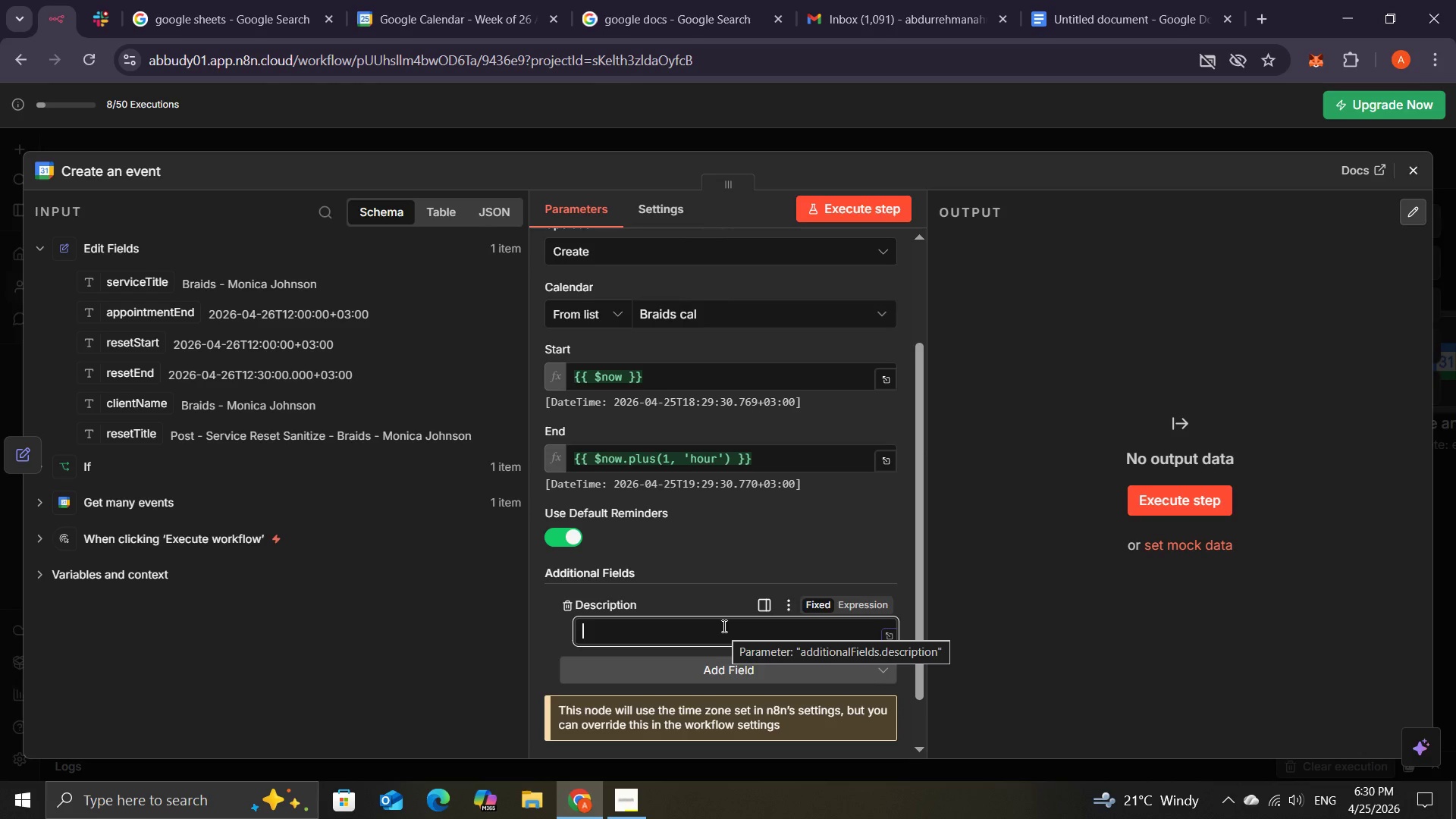 
wait(17.14)
 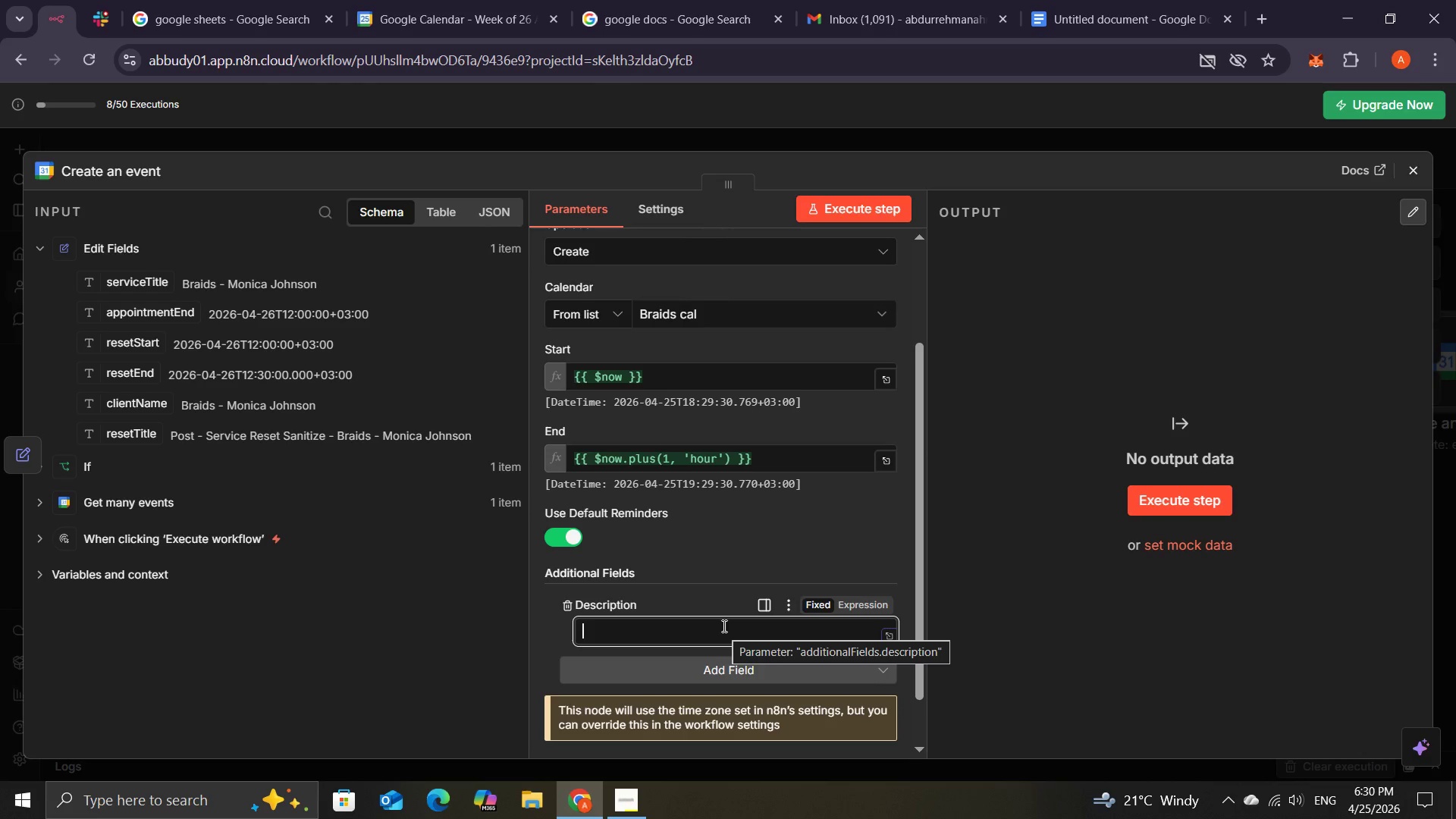 
left_click([562, 480])
 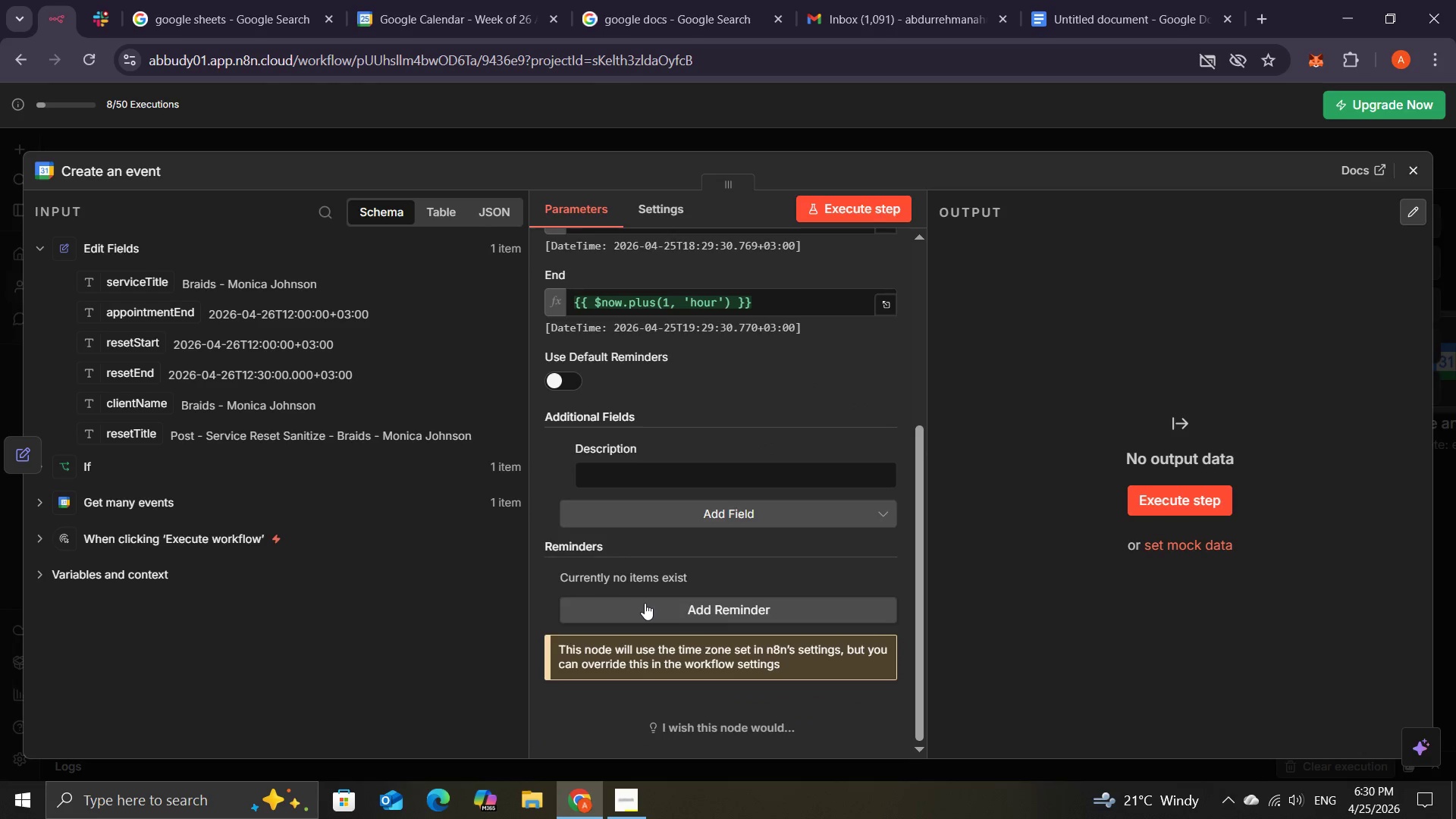 
left_click([645, 607])
 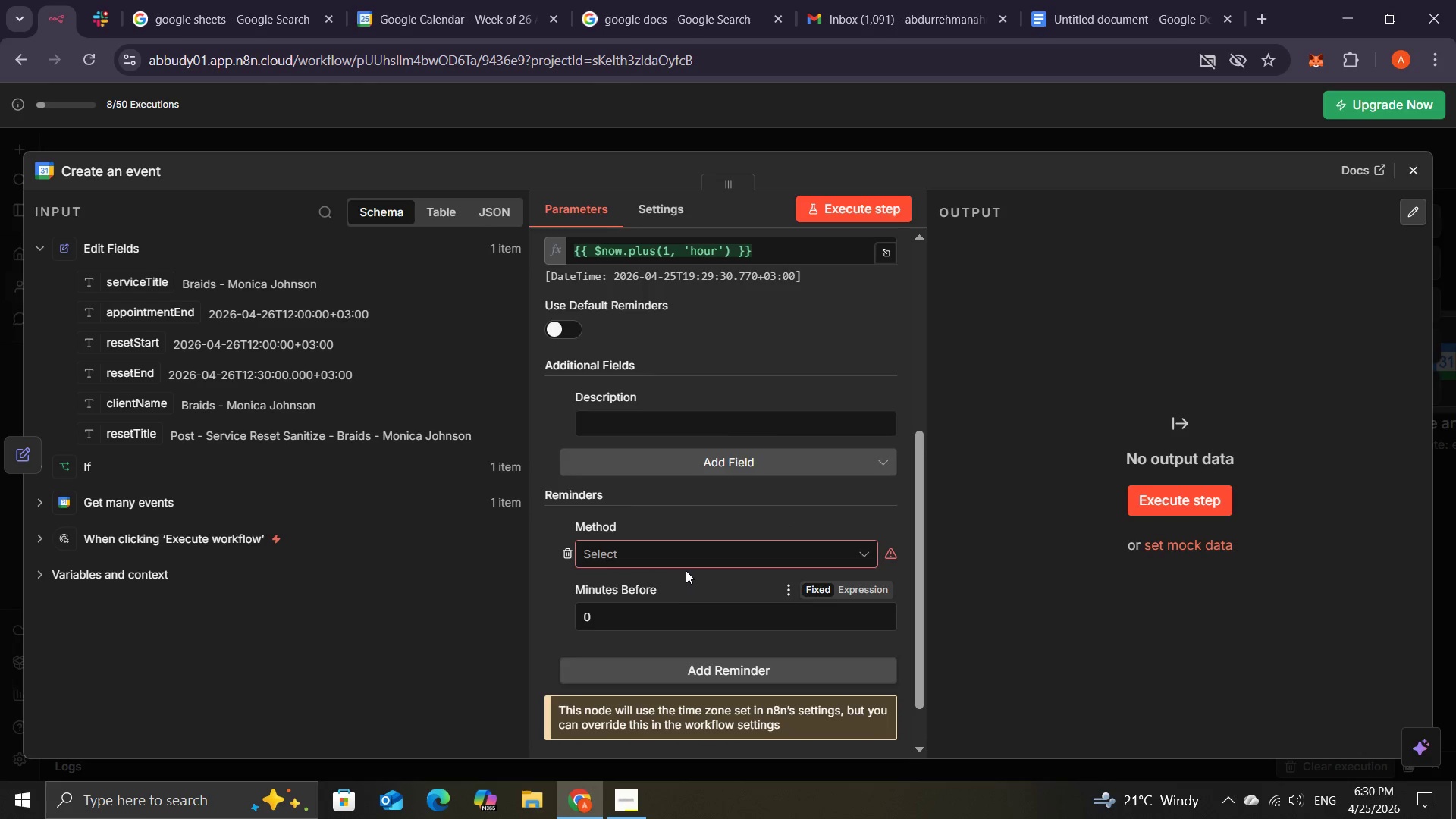 
left_click([713, 557])
 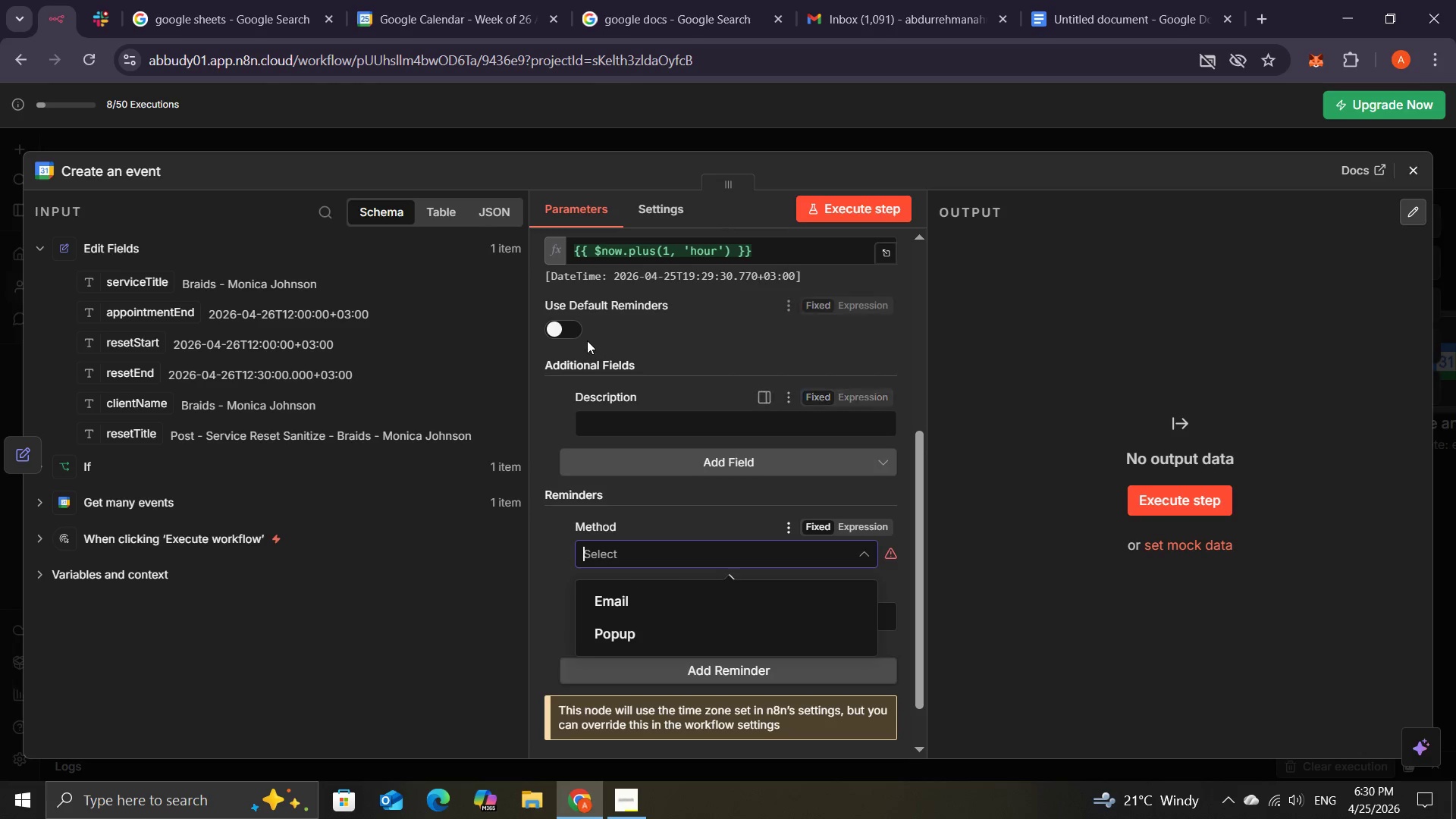 
left_click([578, 334])
 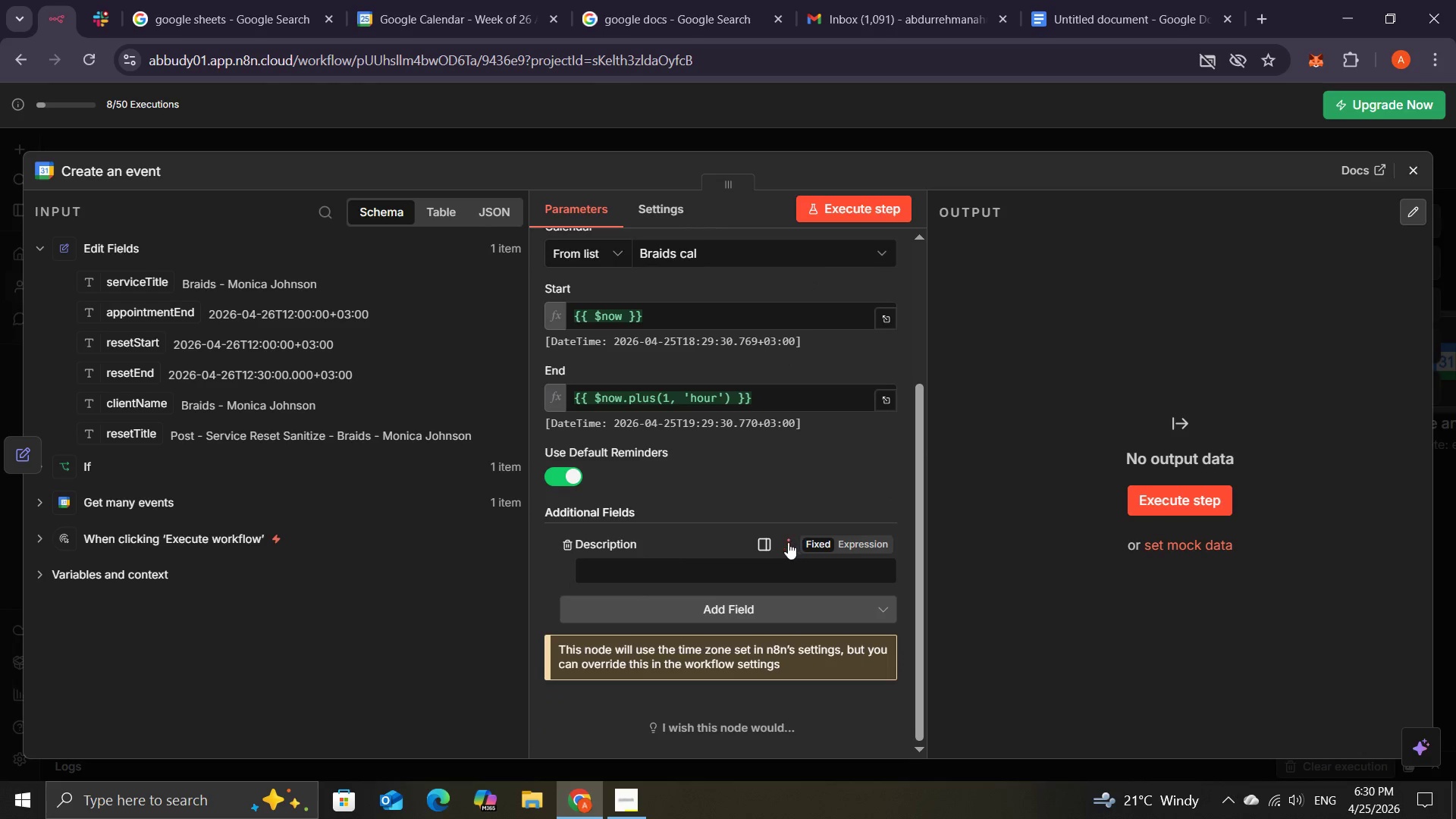 
left_click([568, 541])
 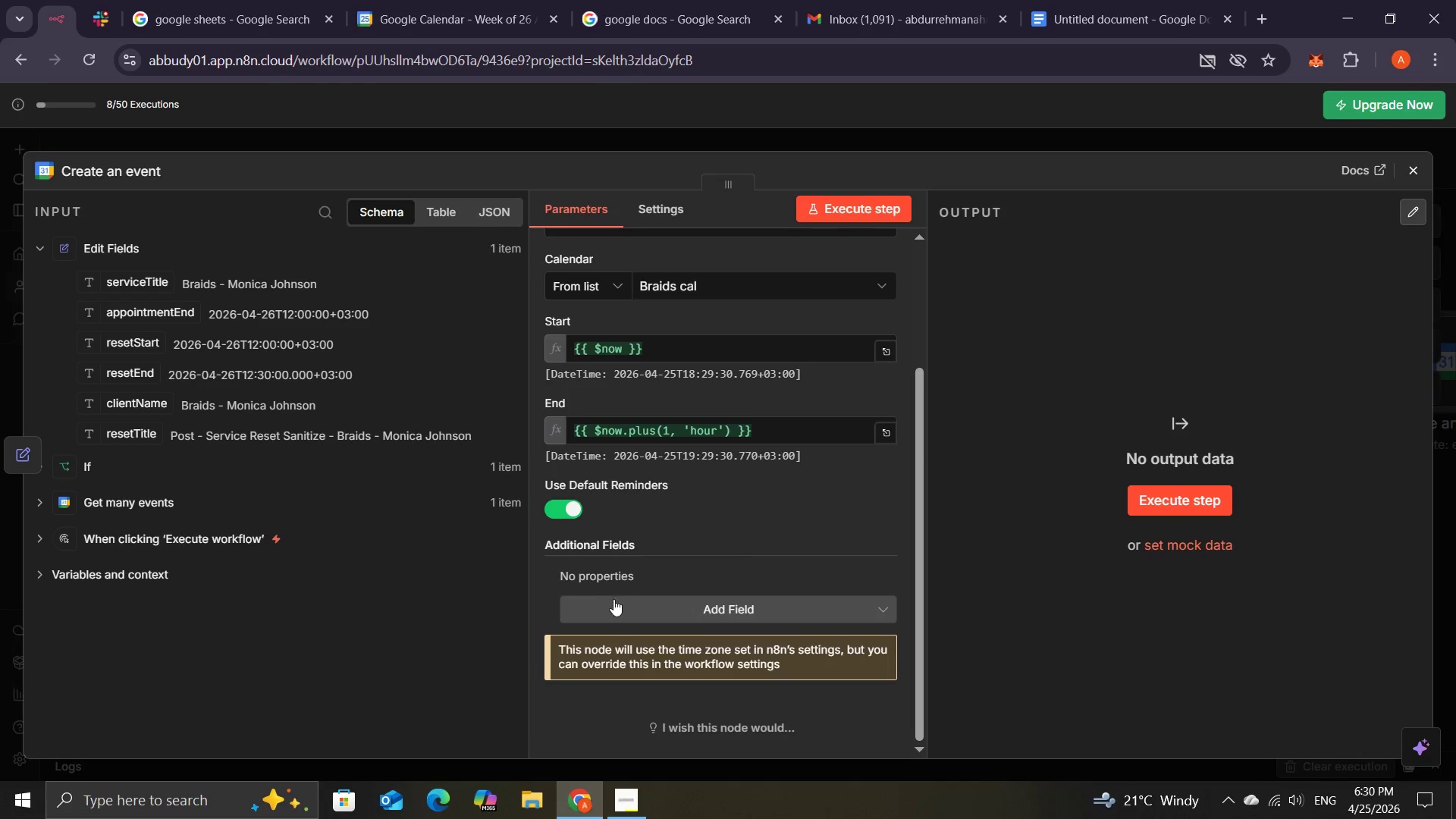 
left_click([615, 599])
 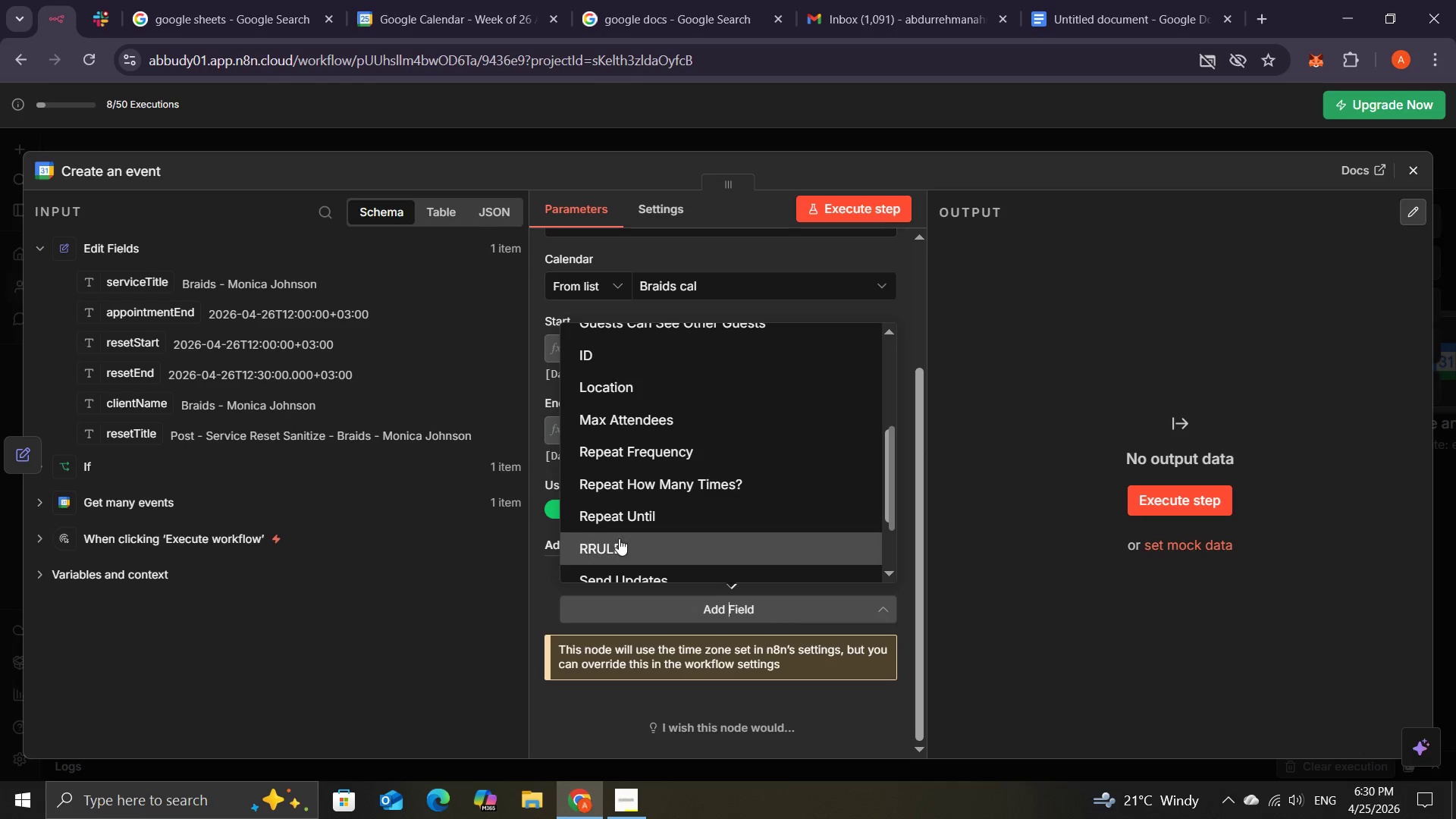 
wait(12.61)
 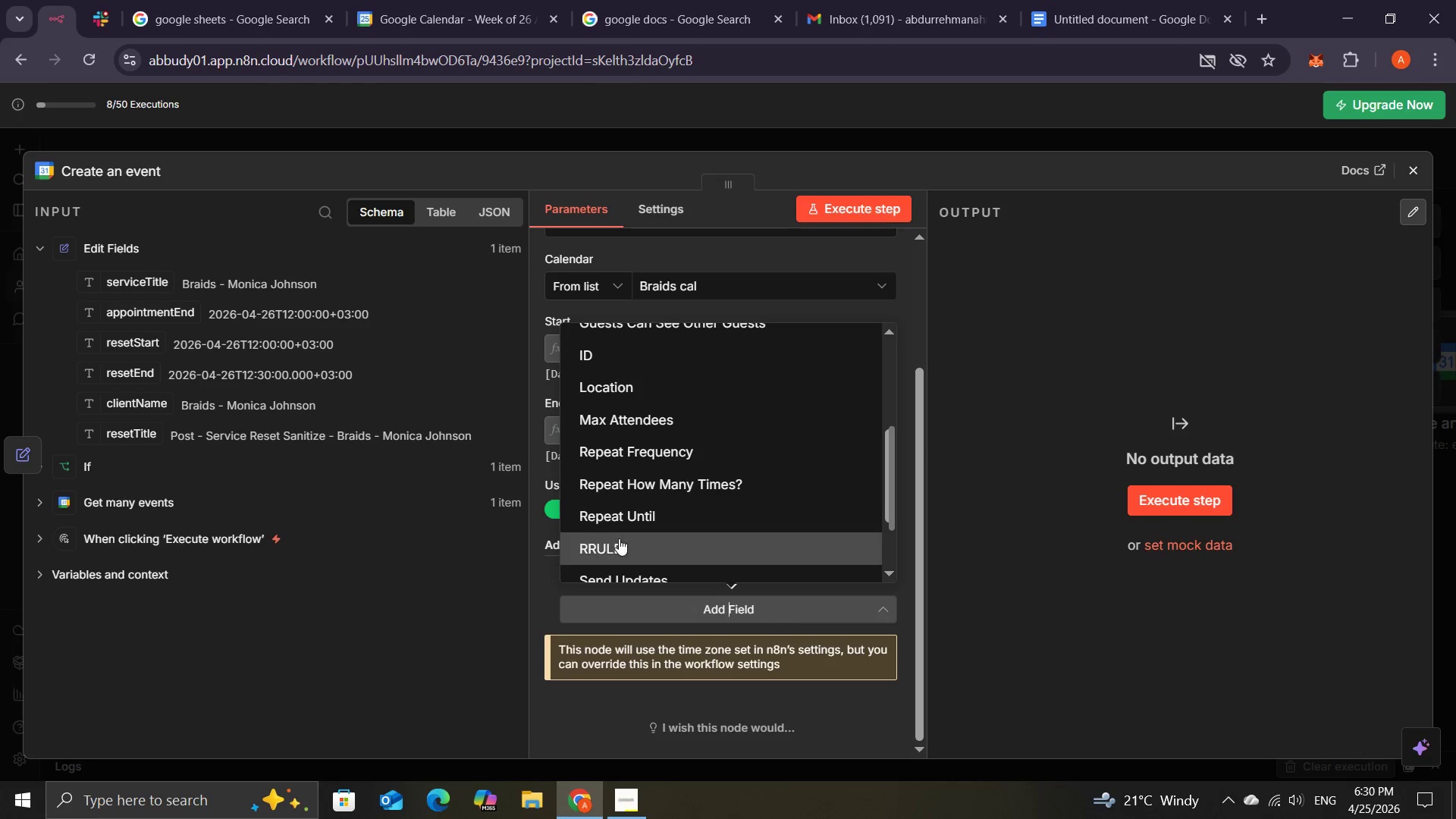 
left_click([611, 372])
 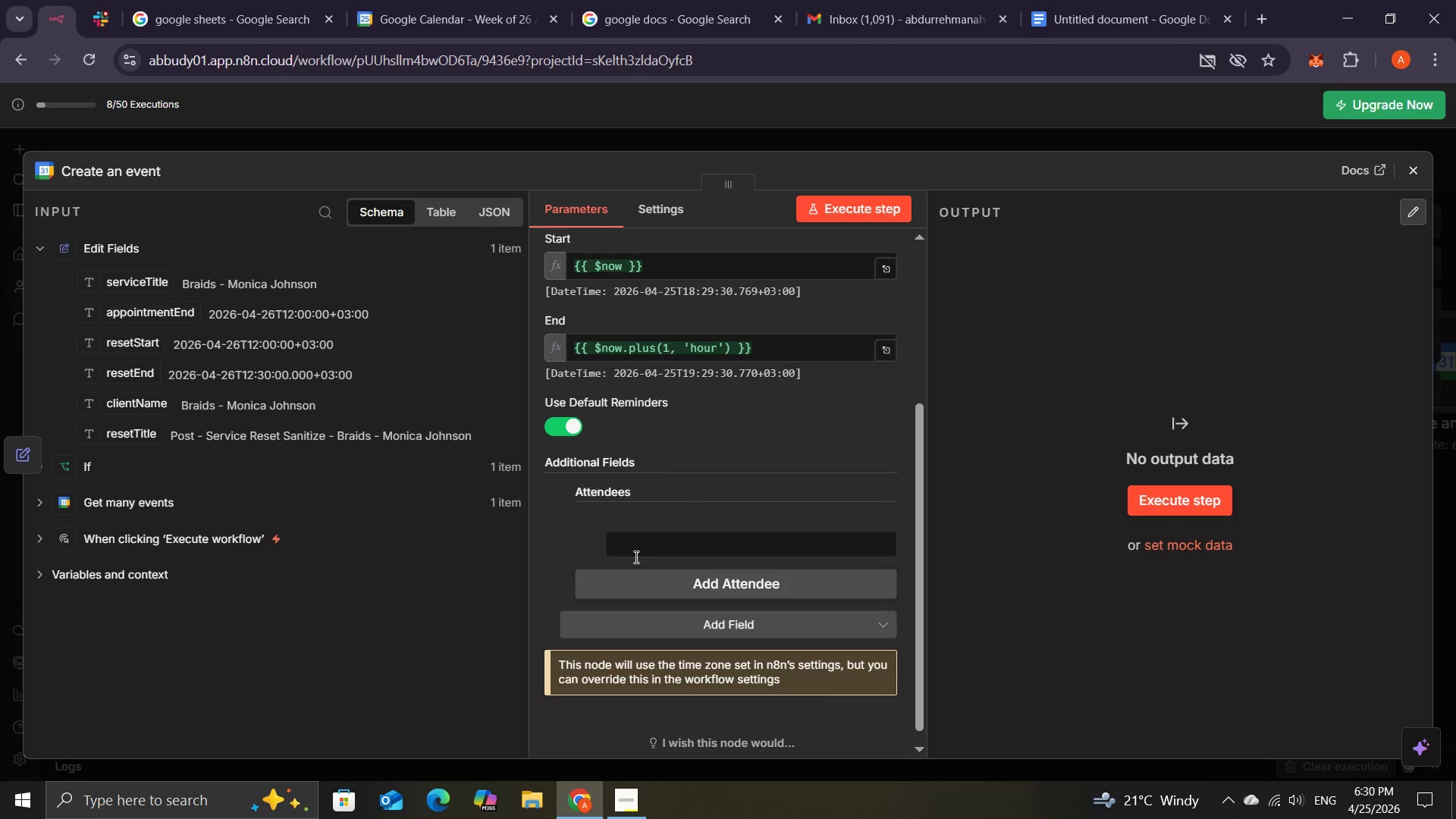 
left_click([582, 519])
 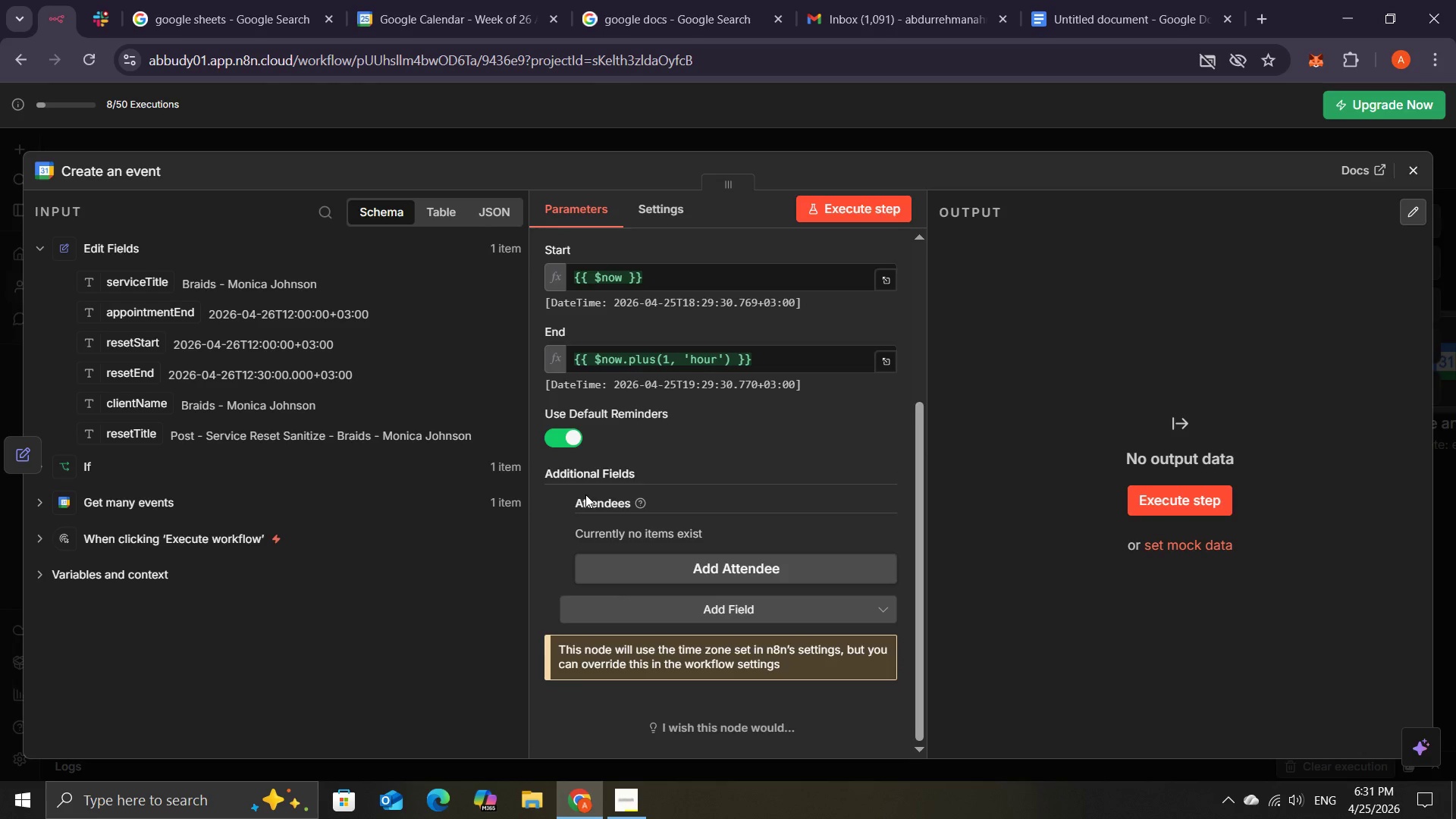 
wait(6.61)
 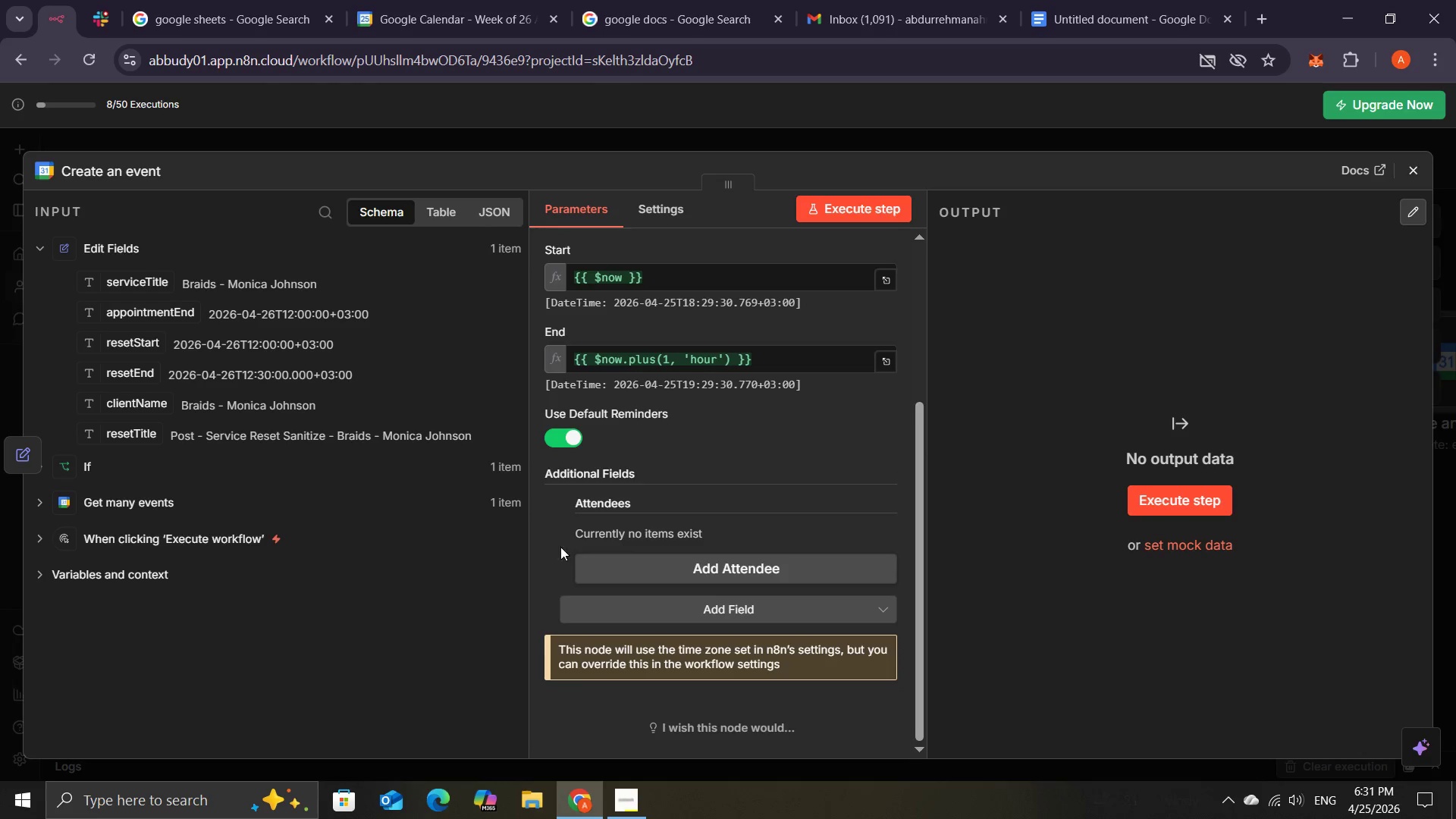 
left_click([610, 612])
 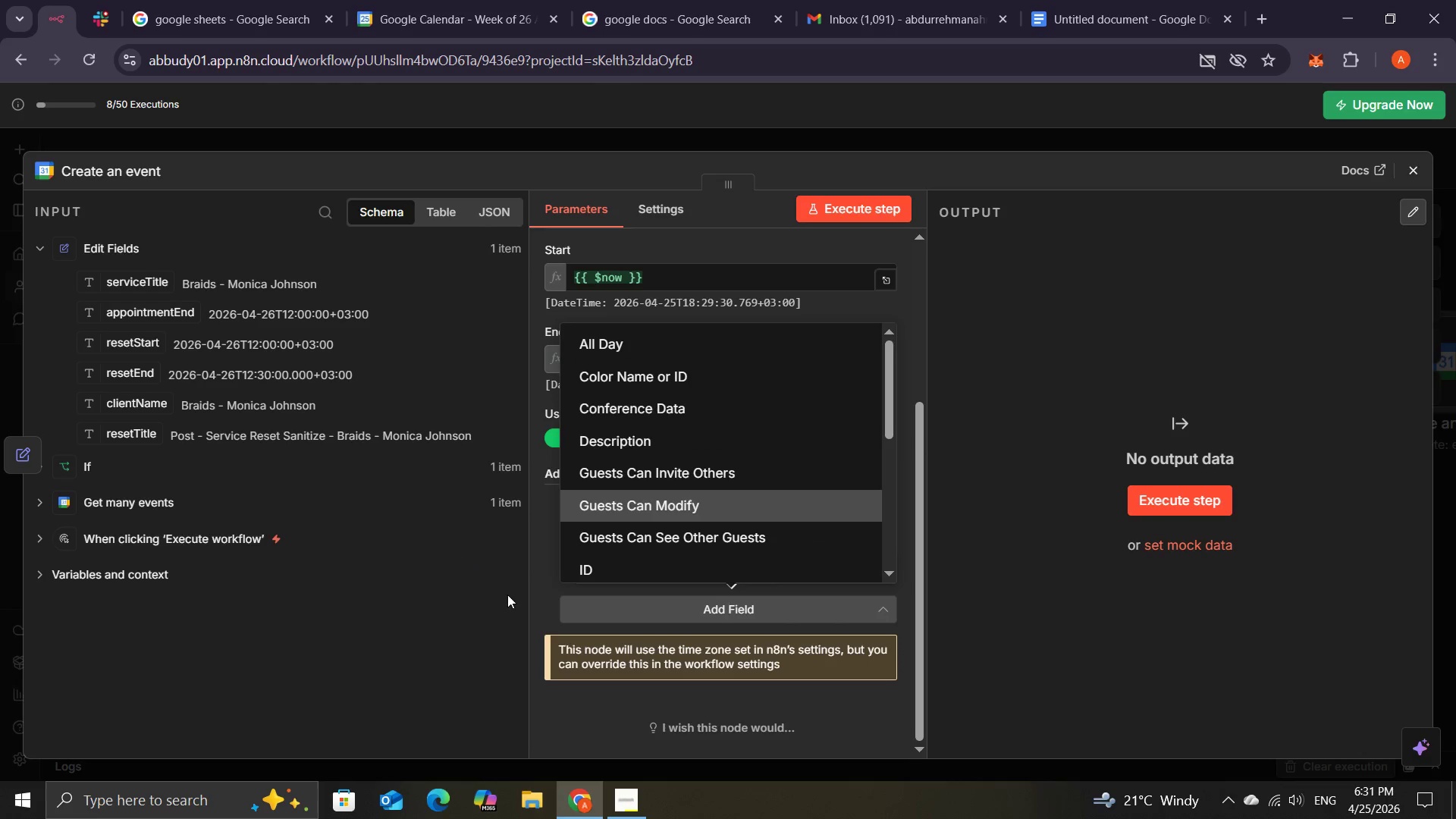 
left_click([535, 596])
 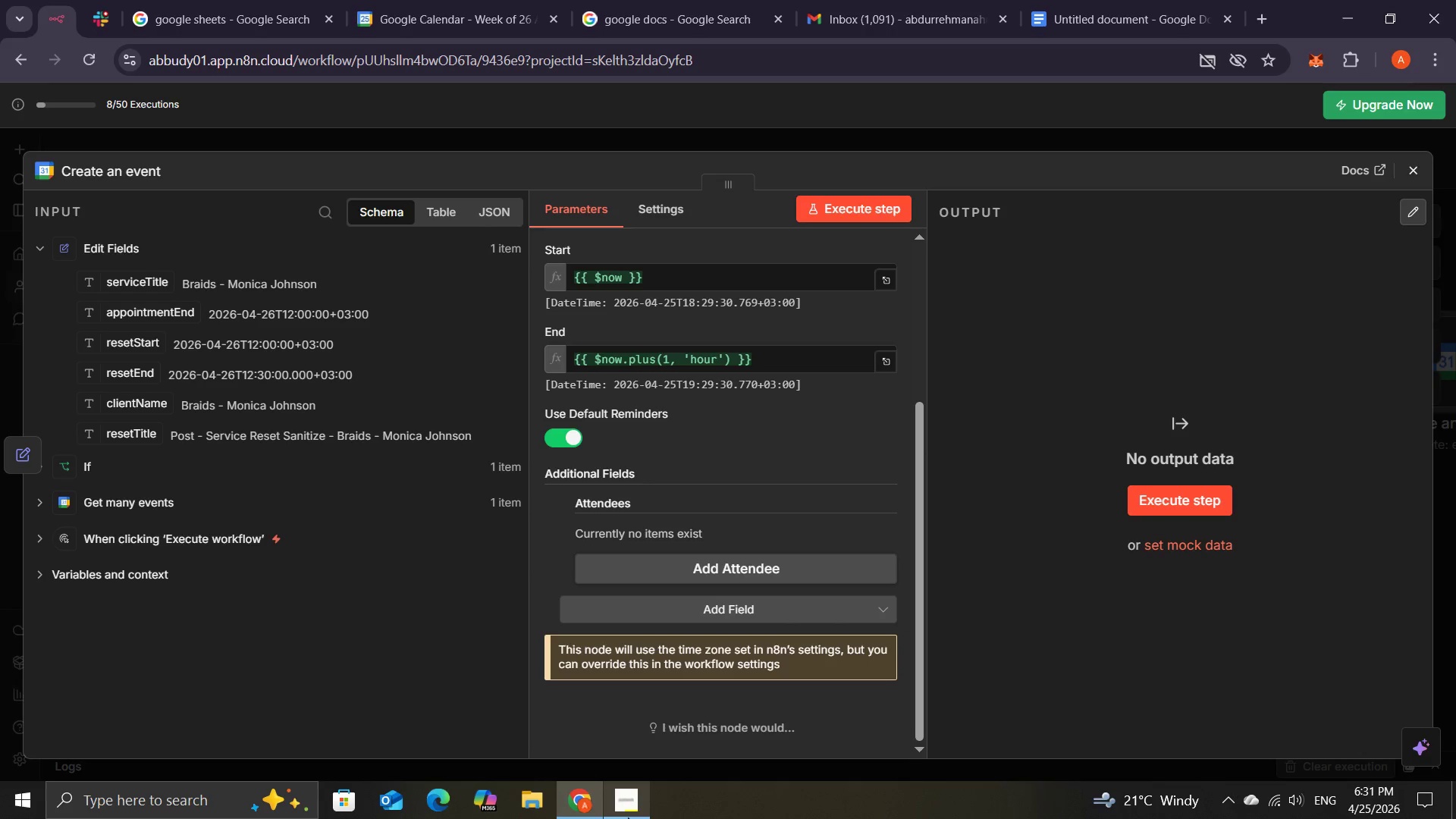 
left_click([628, 817])